 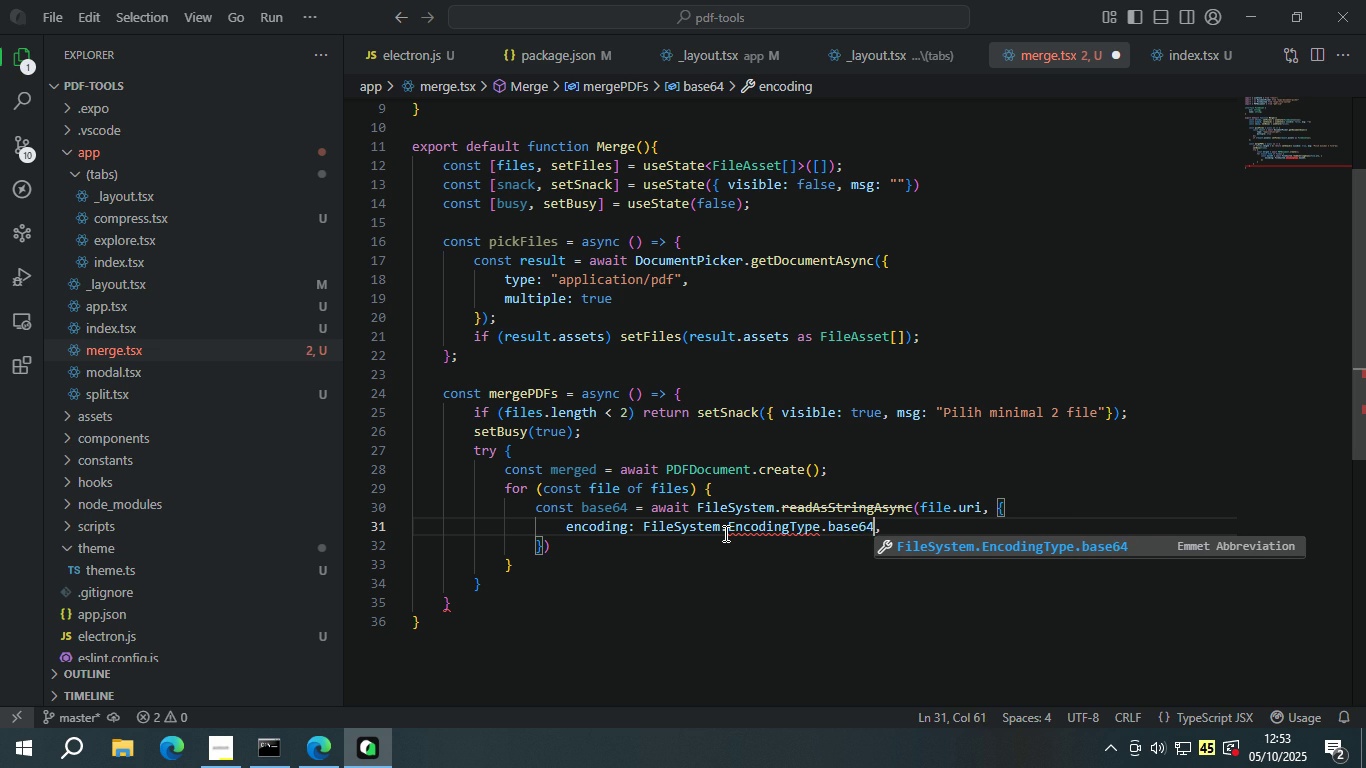 
key(ArrowLeft)
 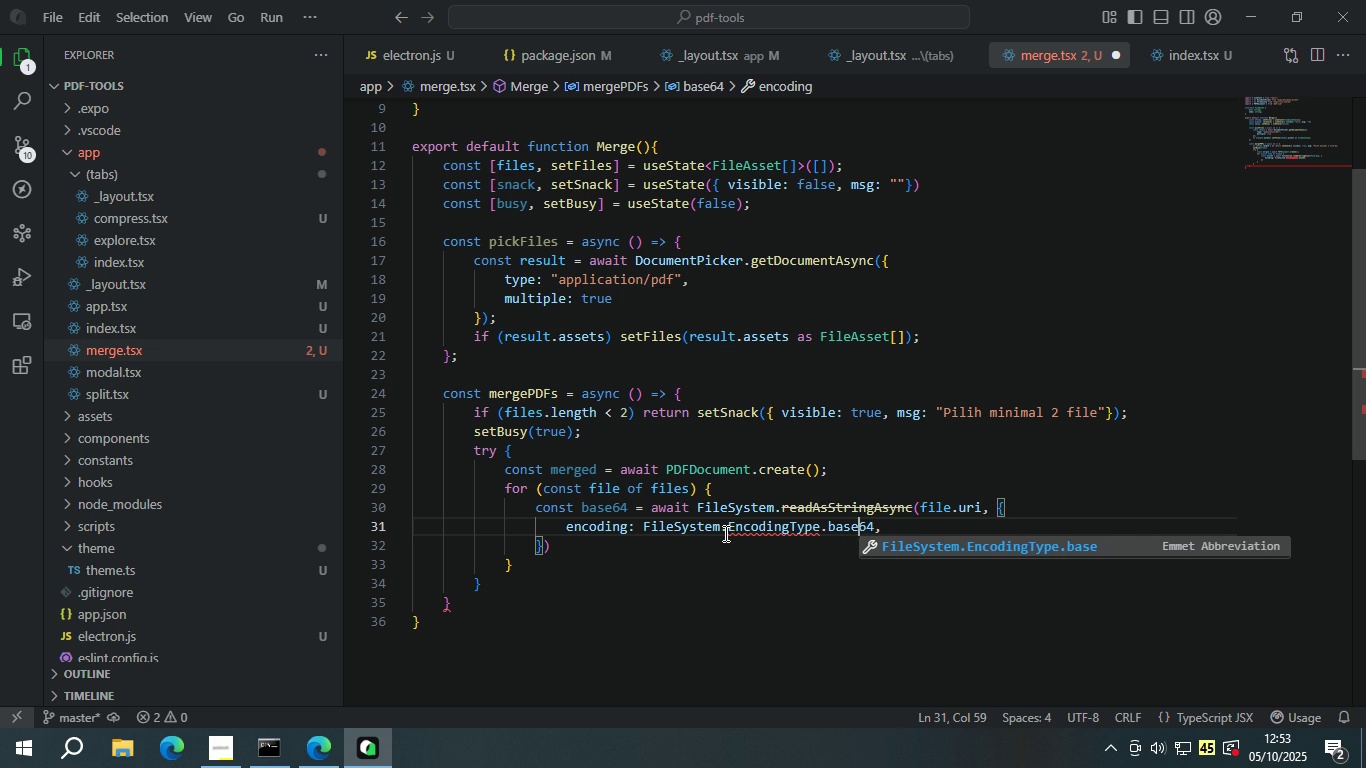 
key(ArrowLeft)
 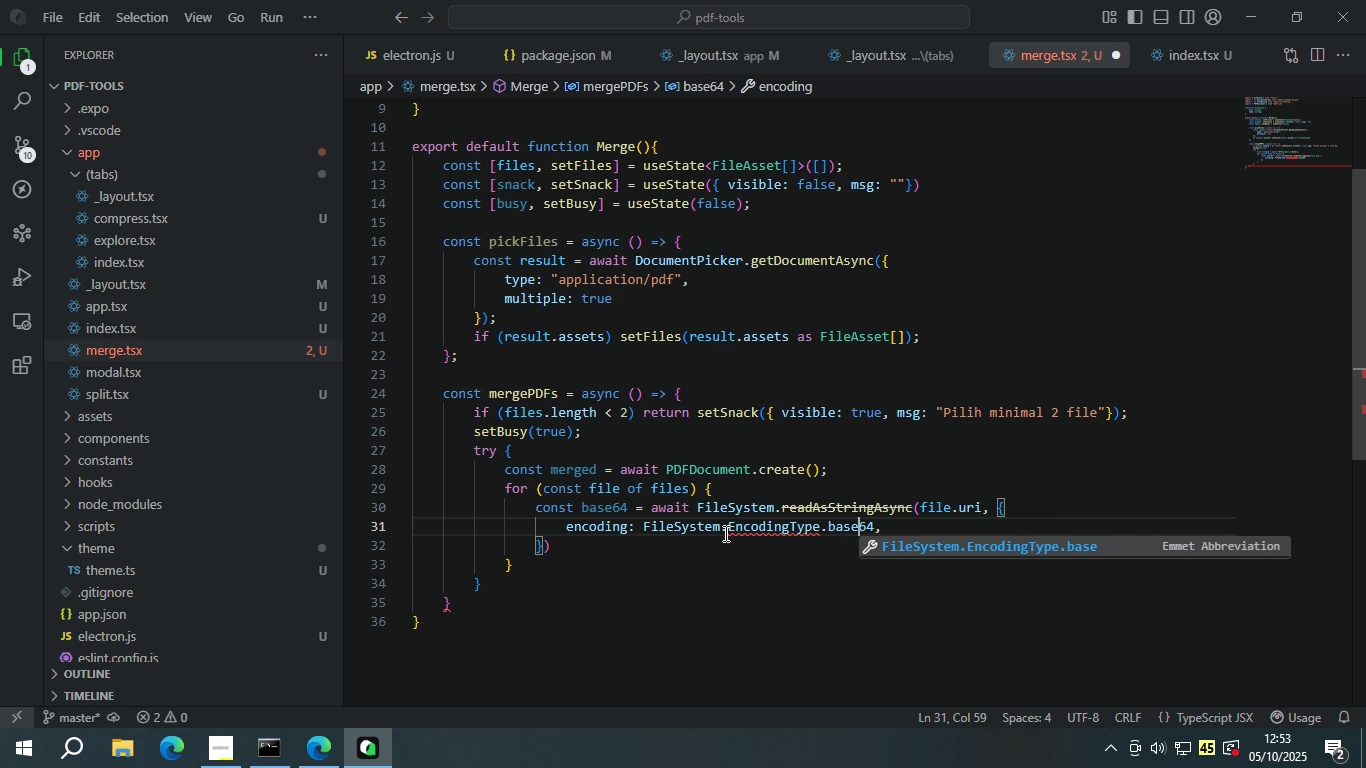 
key(ArrowLeft)
 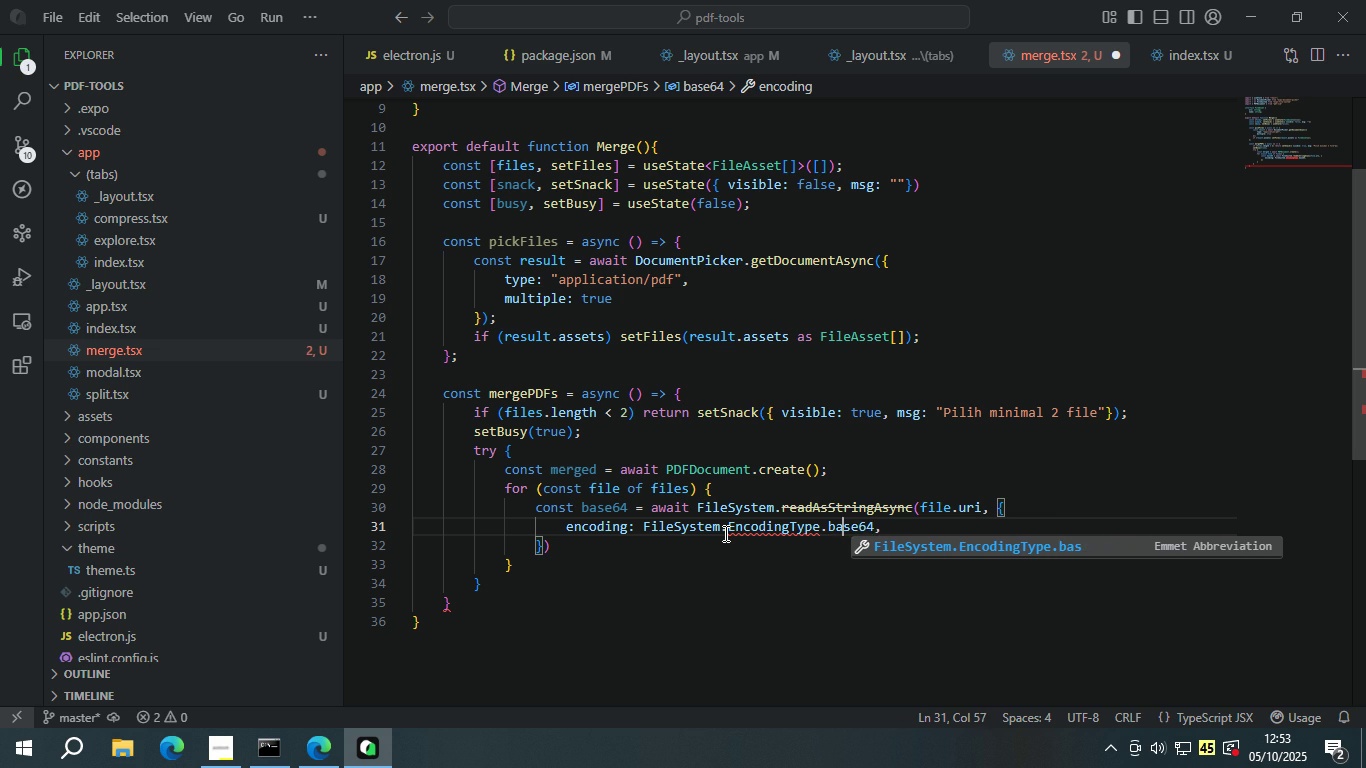 
key(ArrowLeft)
 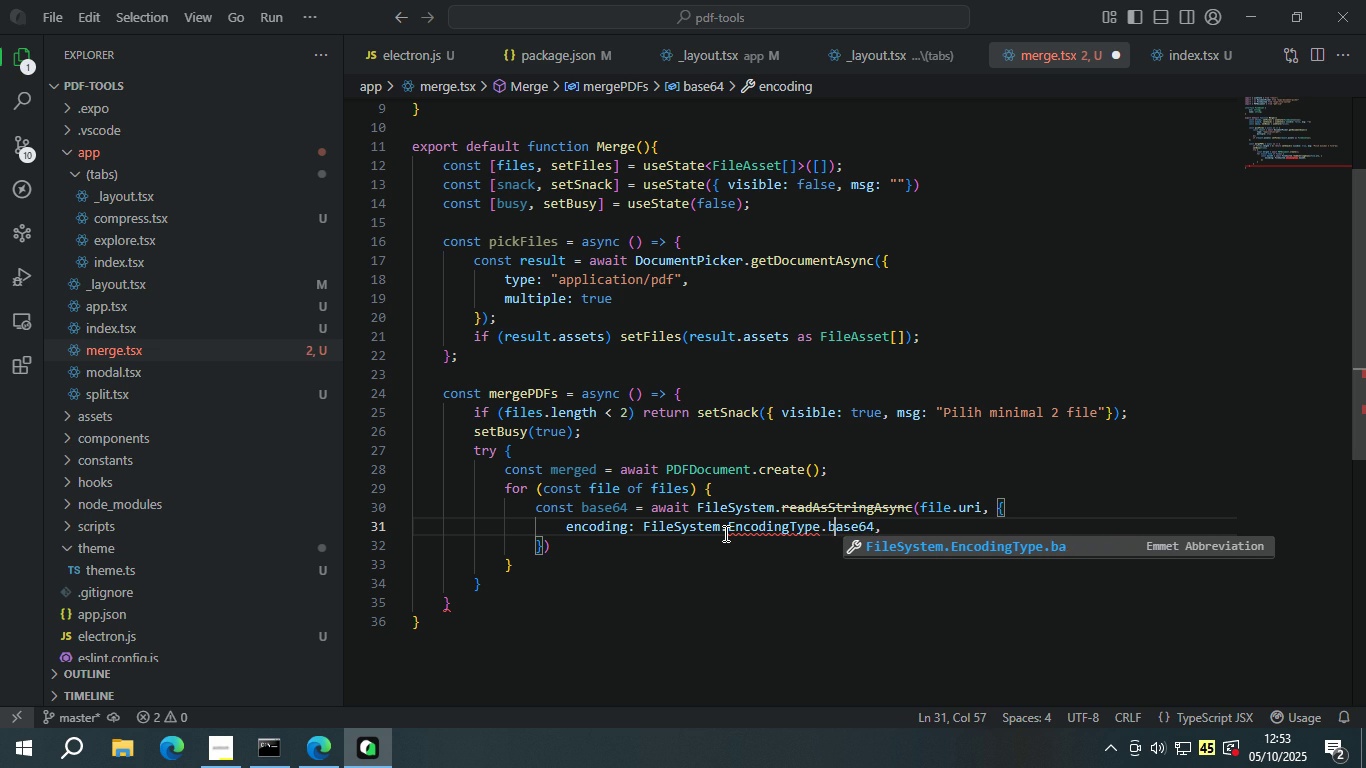 
key(ArrowLeft)
 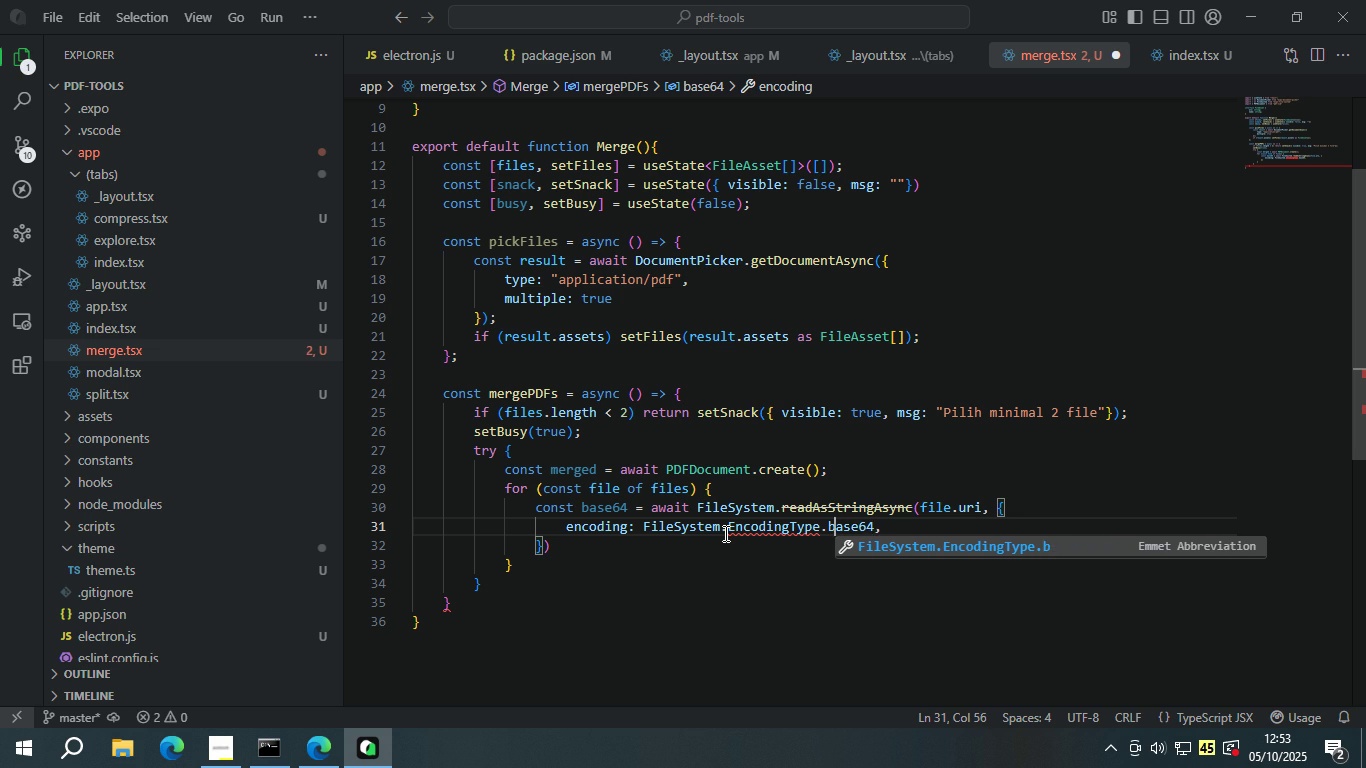 
key(Backspace)